 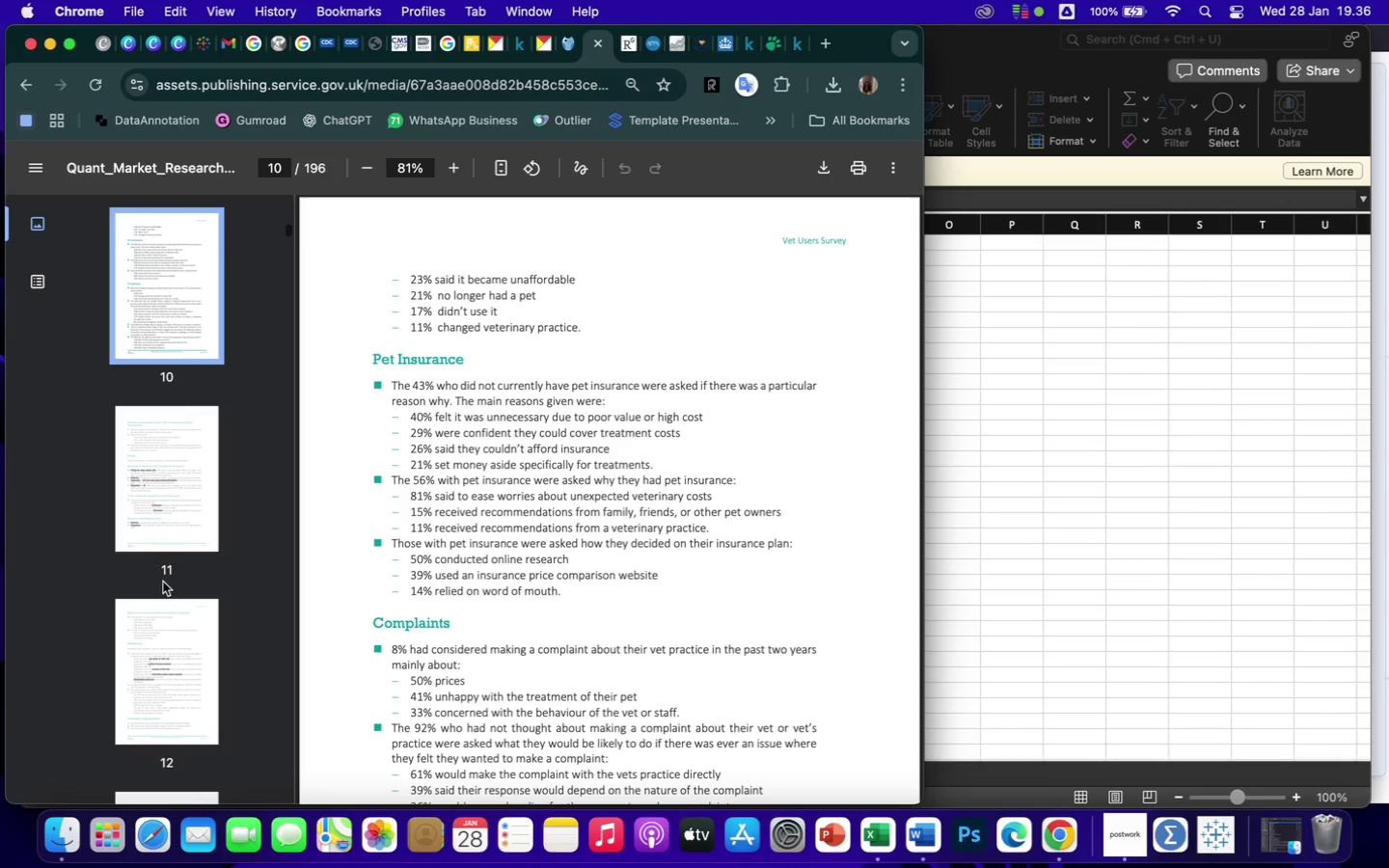 
left_click([160, 506])
 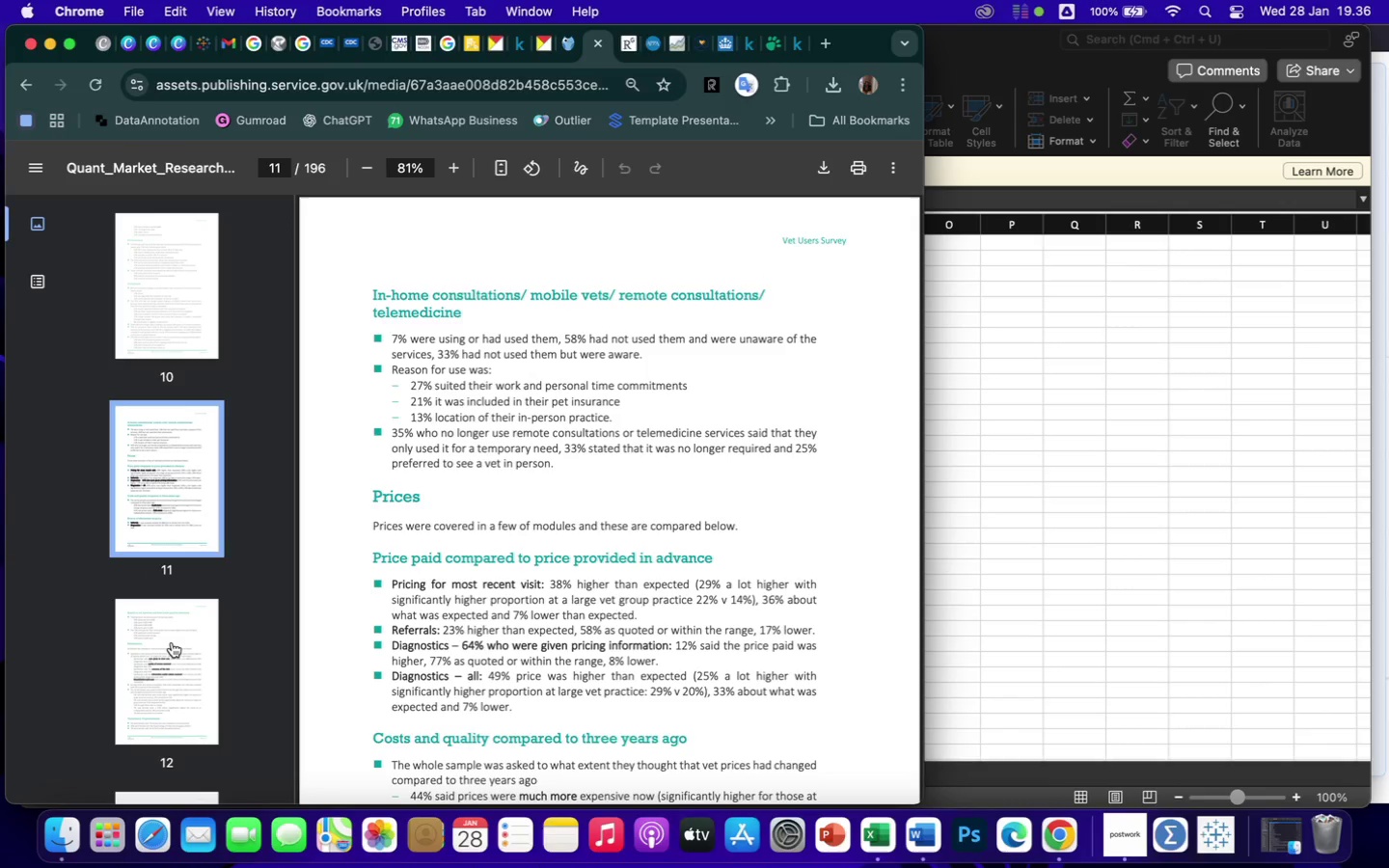 
left_click([172, 642])
 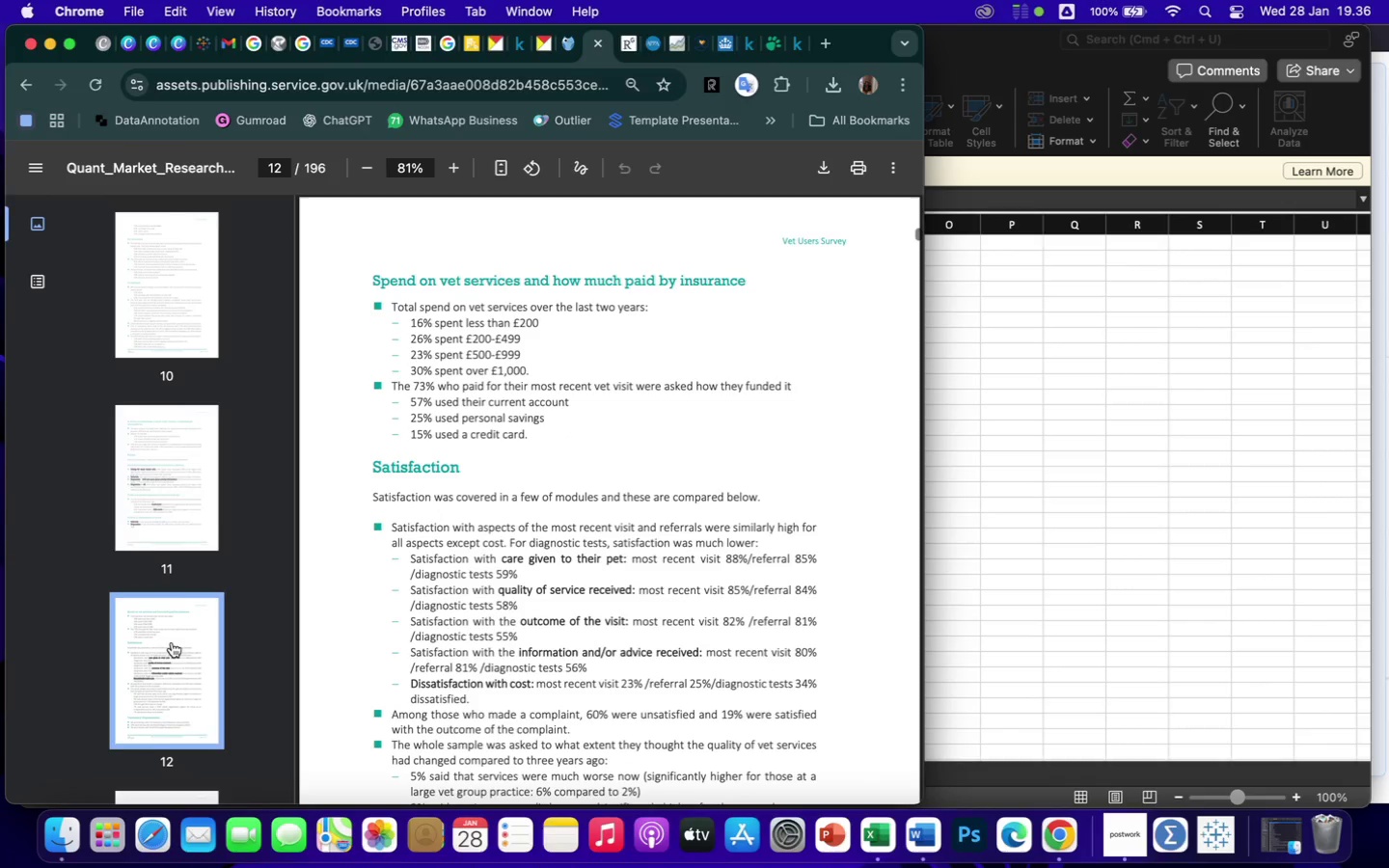 
scroll: coordinate [172, 642], scroll_direction: down, amount: 32.0
 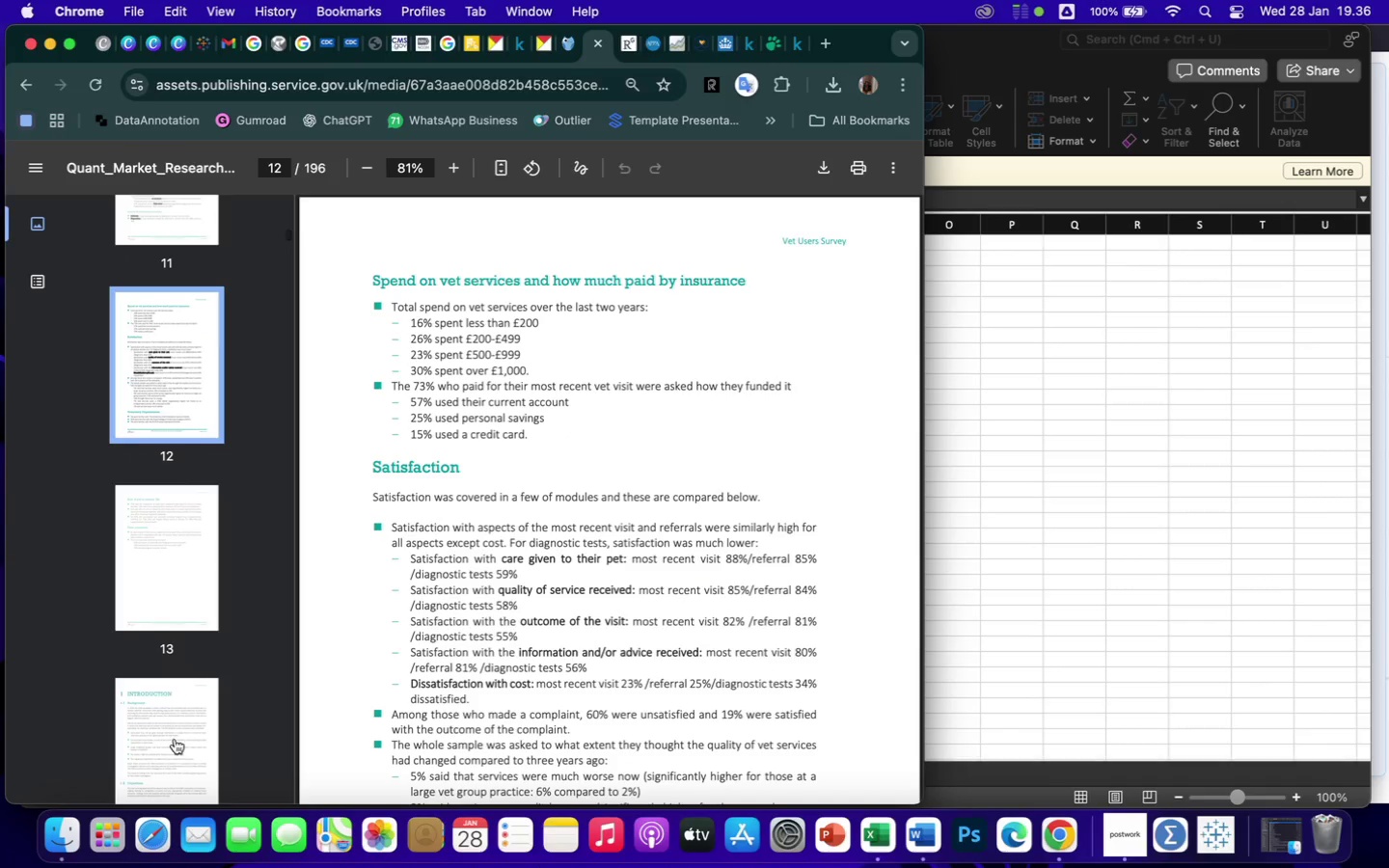 
left_click([176, 752])
 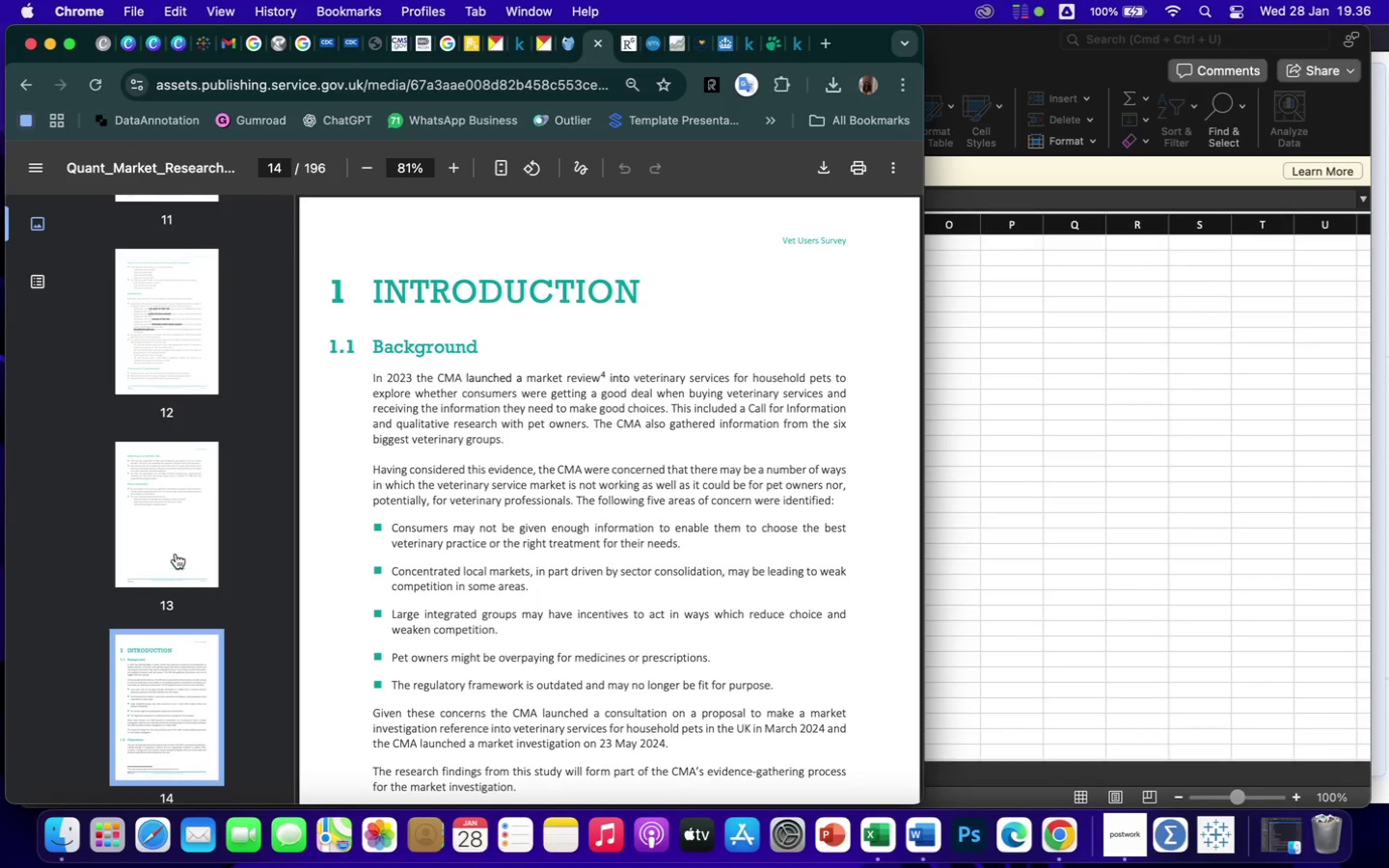 
left_click([172, 537])
 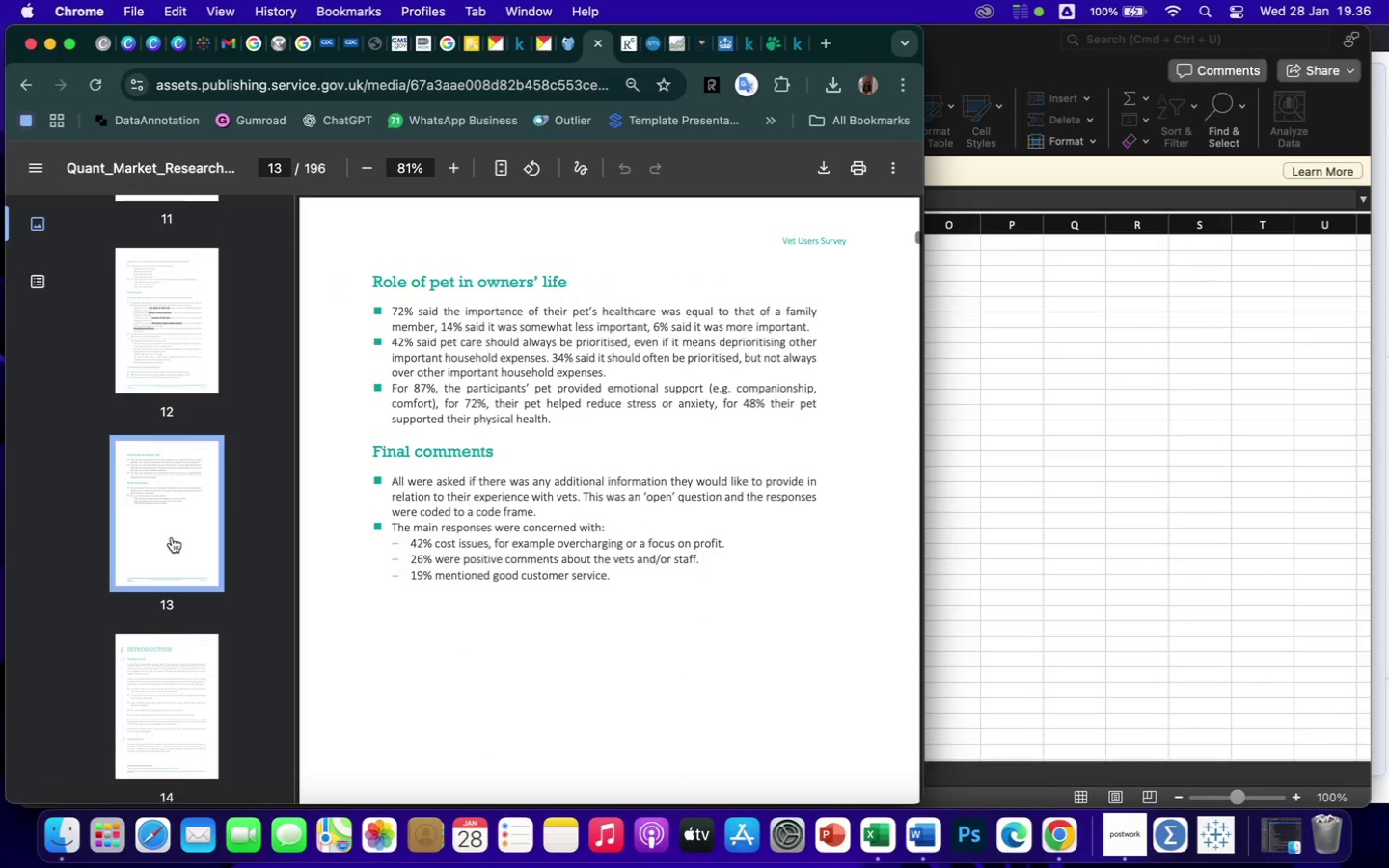 
scroll: coordinate [172, 537], scroll_direction: down, amount: 48.0
 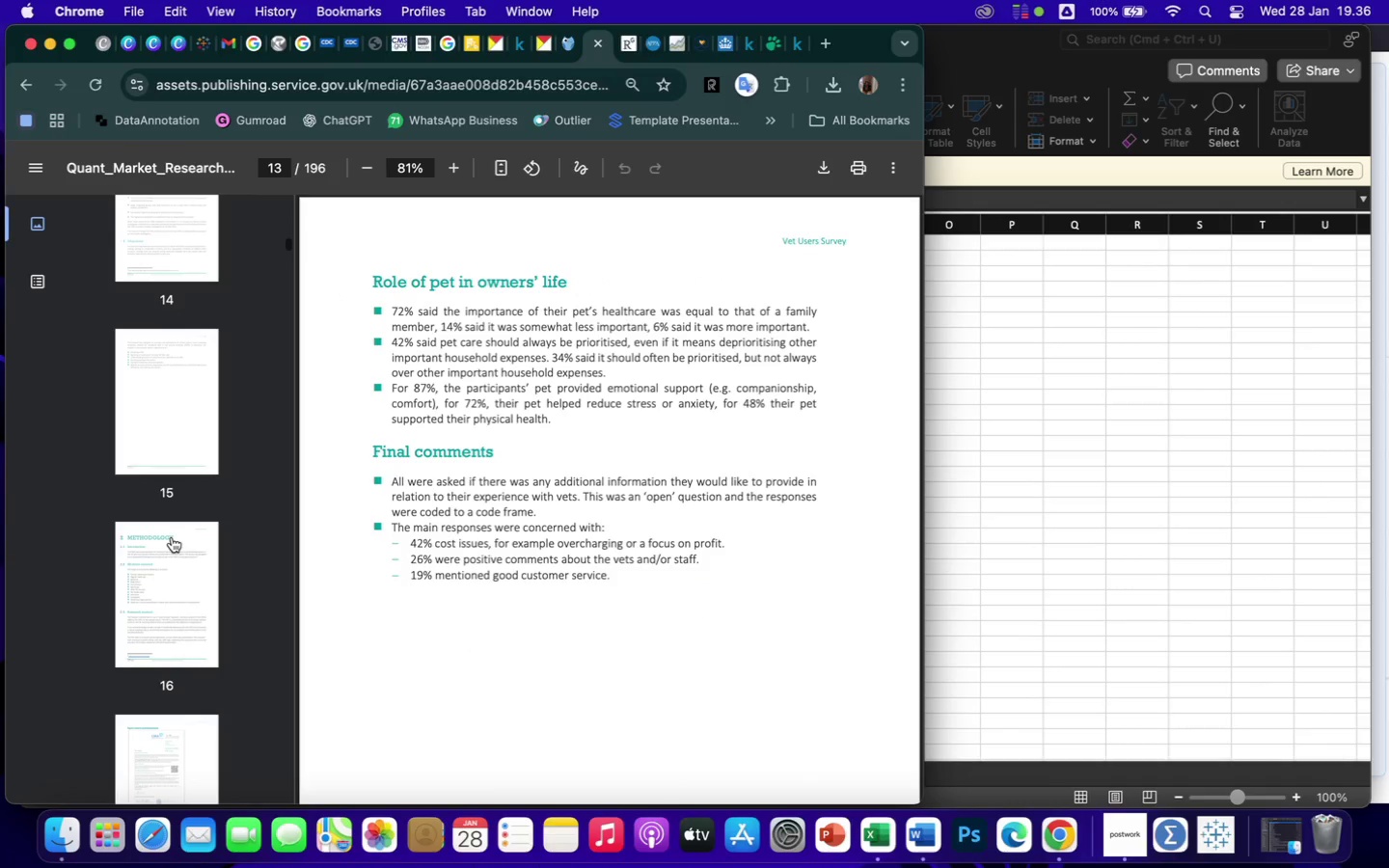 
left_click([172, 537])
 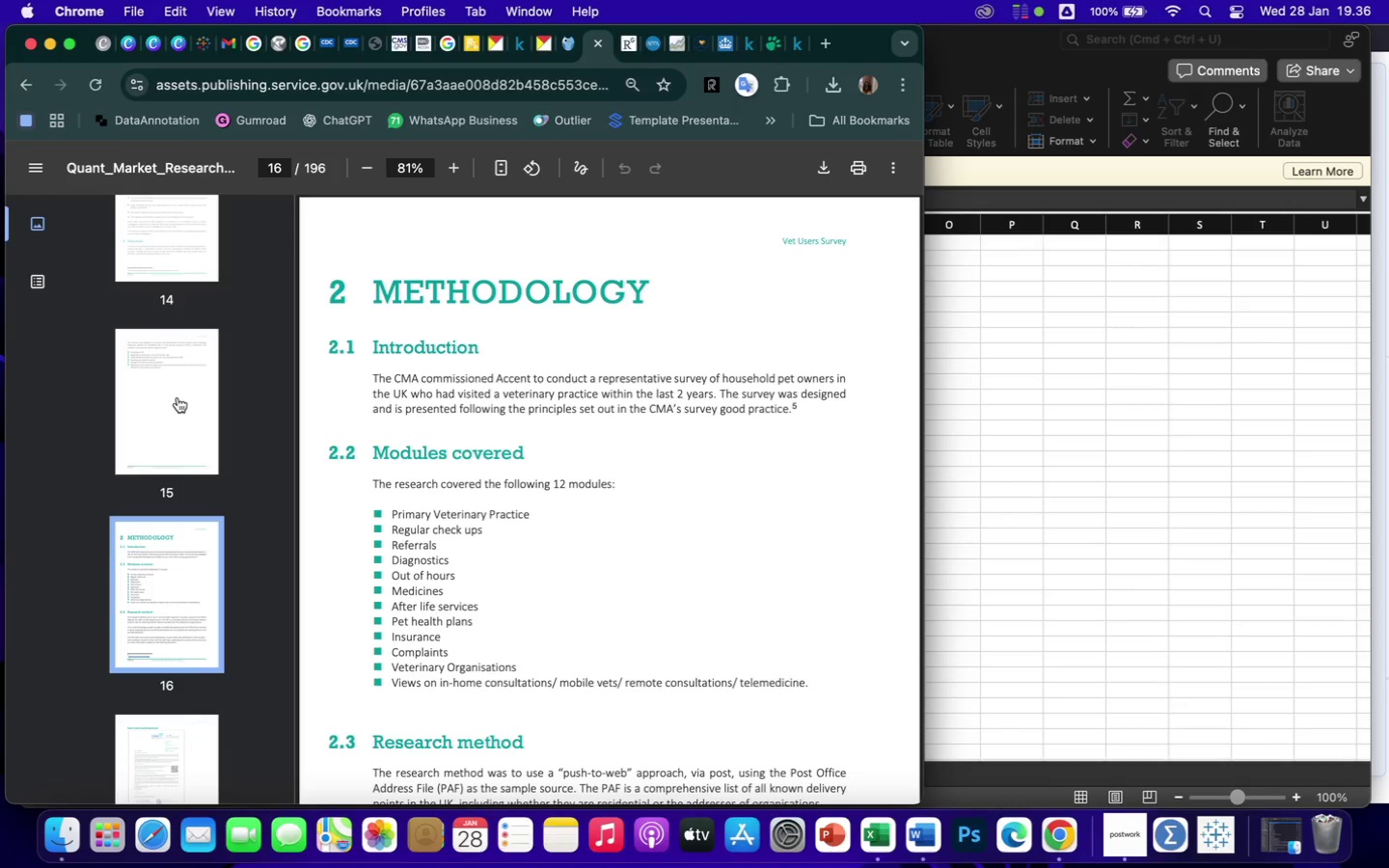 
left_click([177, 393])
 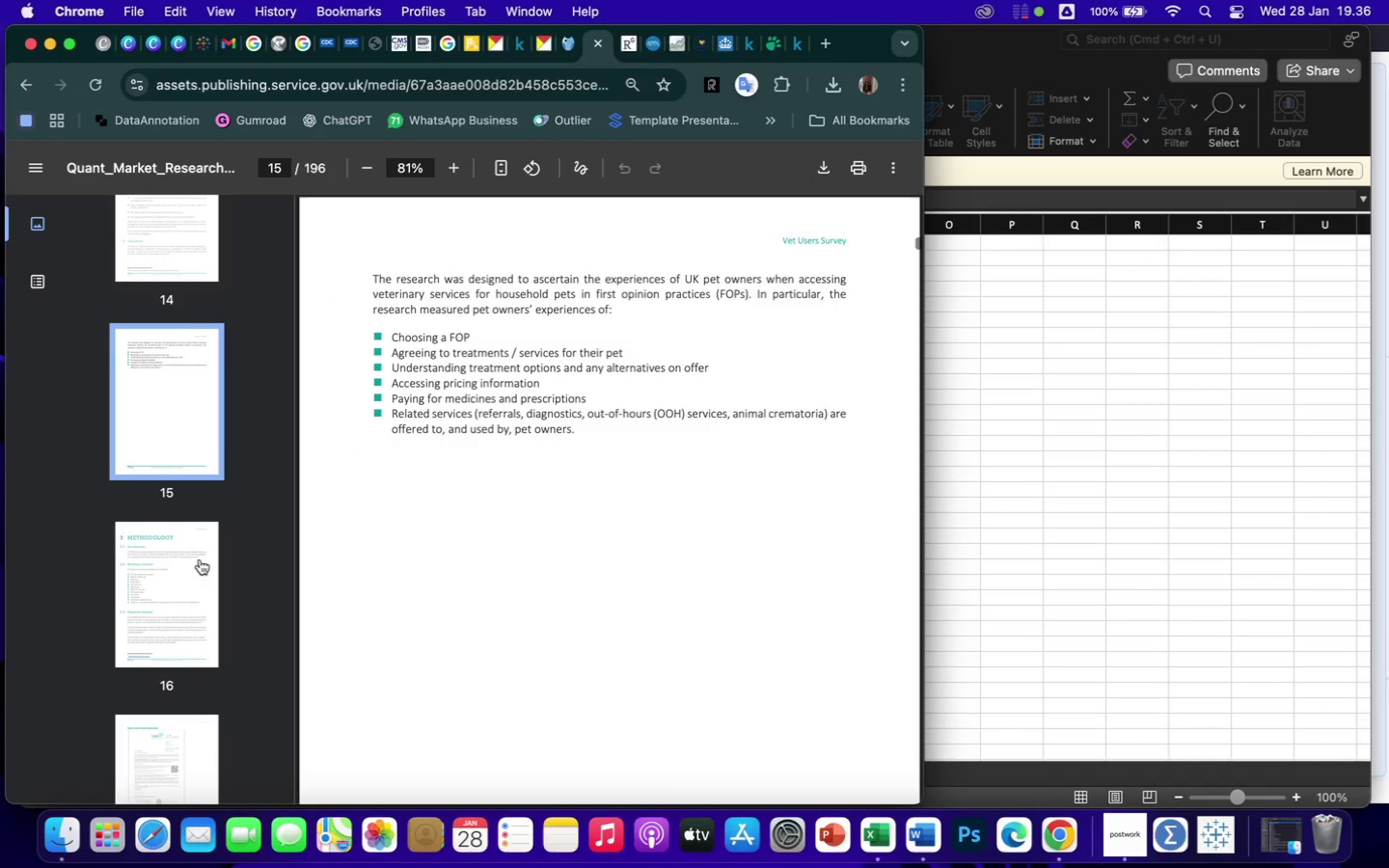 
scroll: coordinate [202, 575], scroll_direction: down, amount: 53.0
 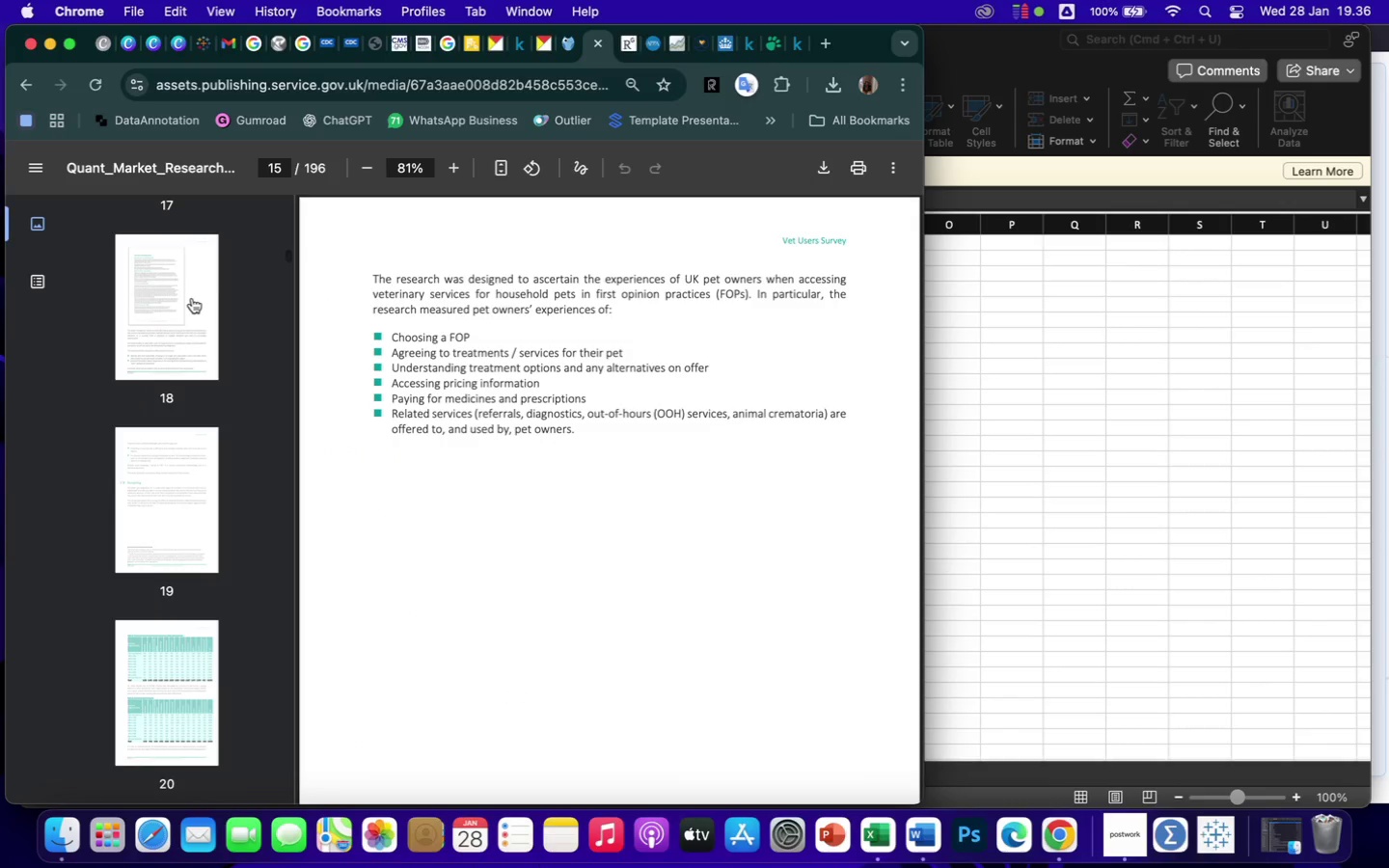 
left_click([189, 303])
 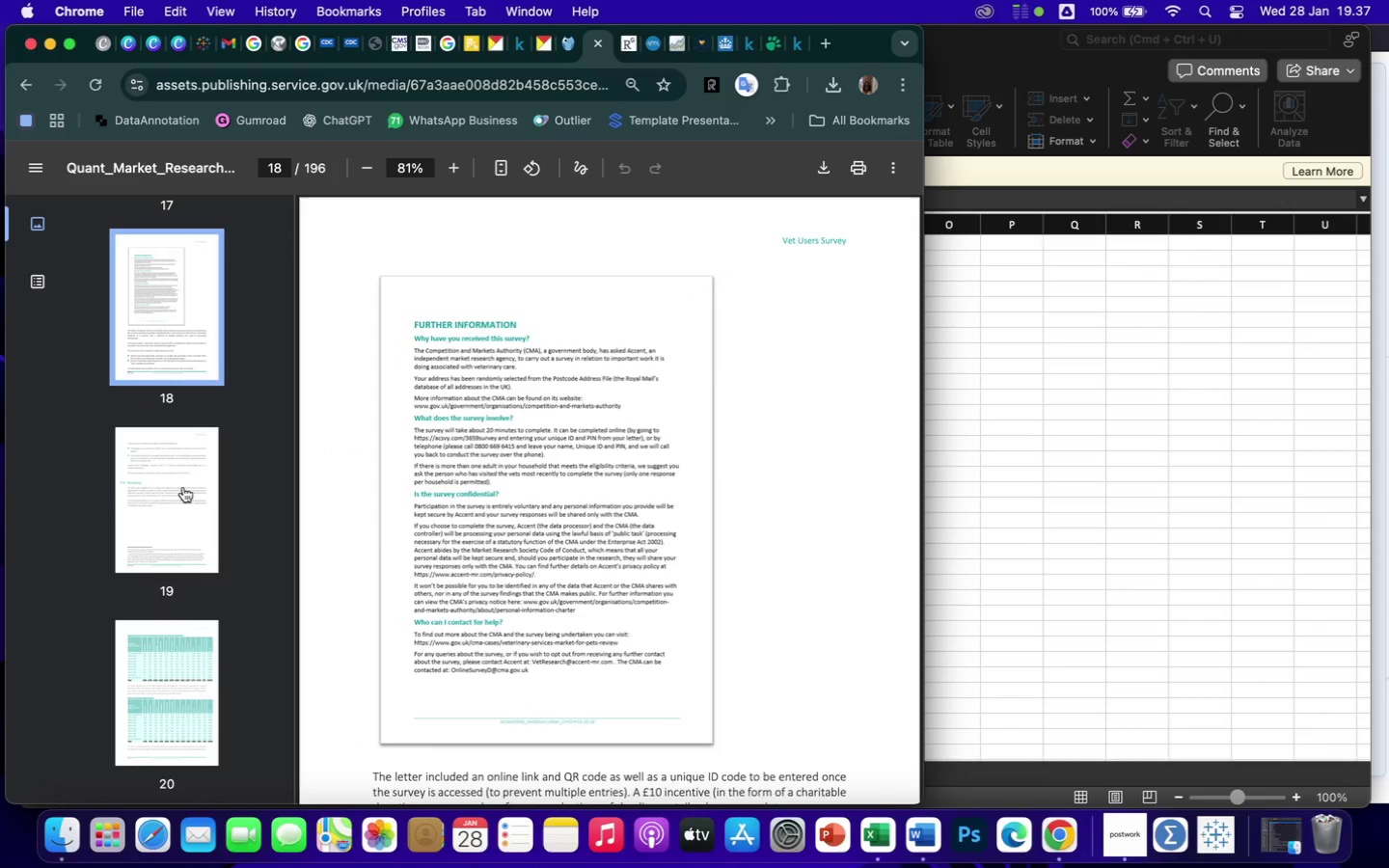 
left_click([179, 499])
 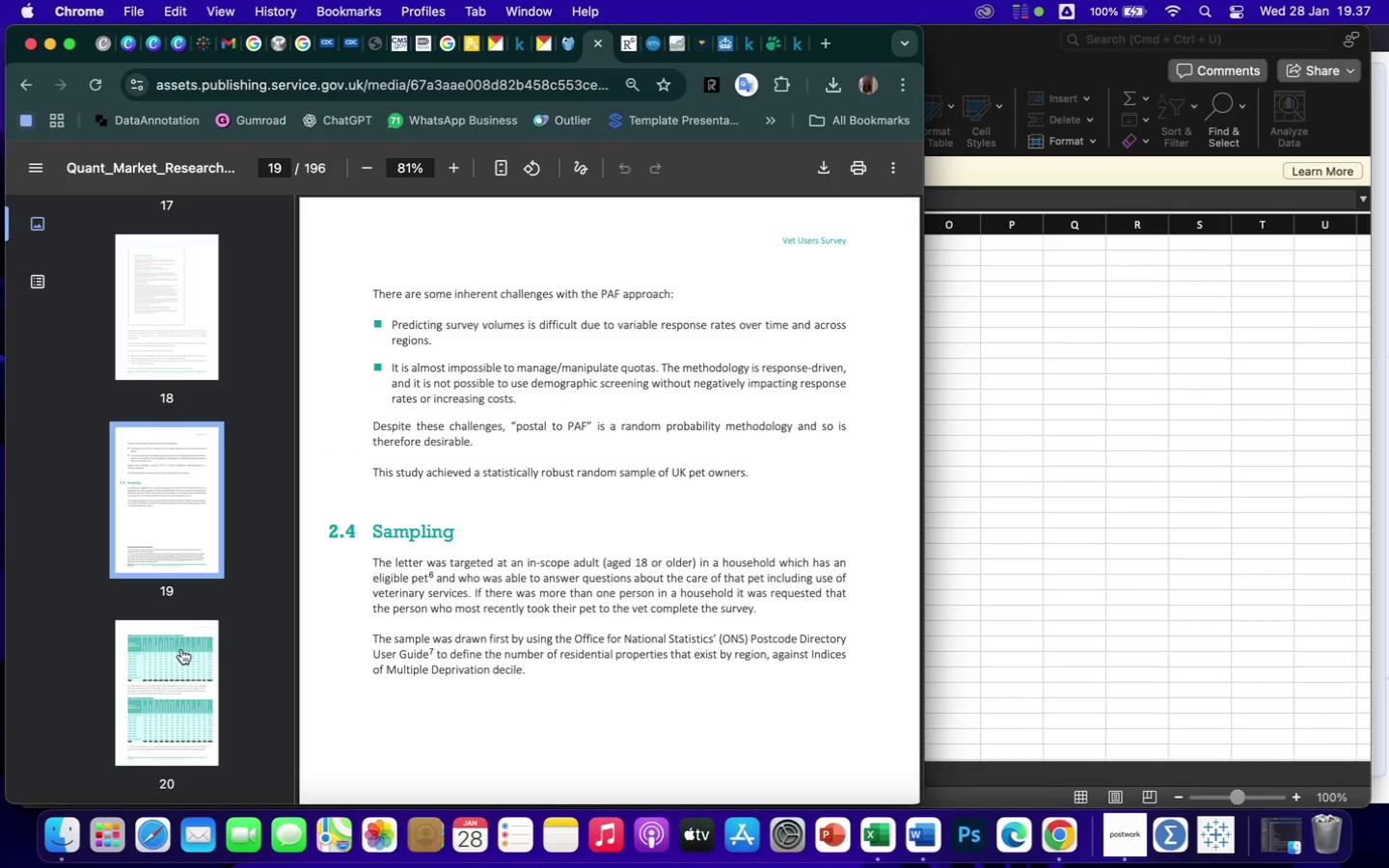 
left_click([180, 654])
 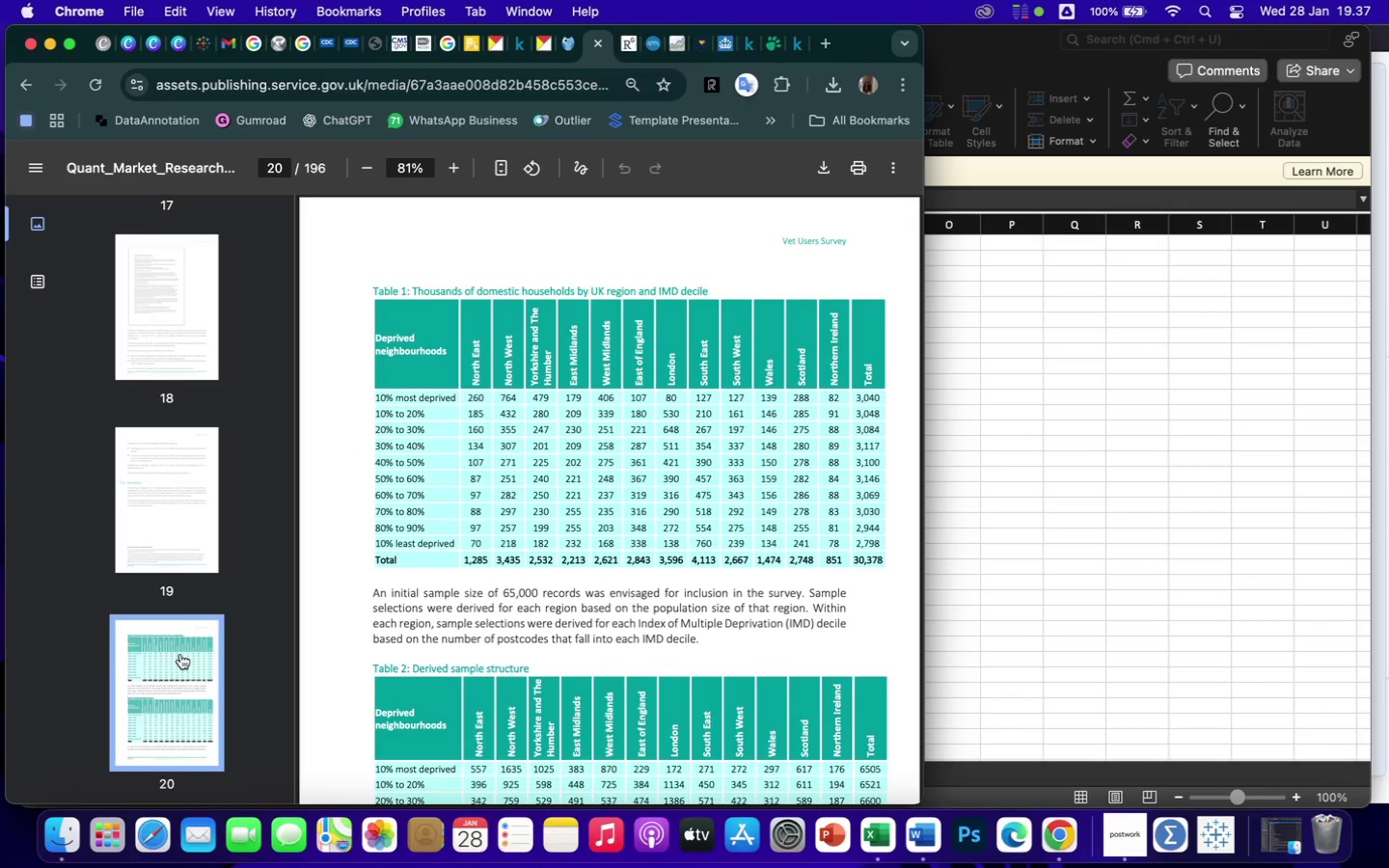 
wait(6.27)
 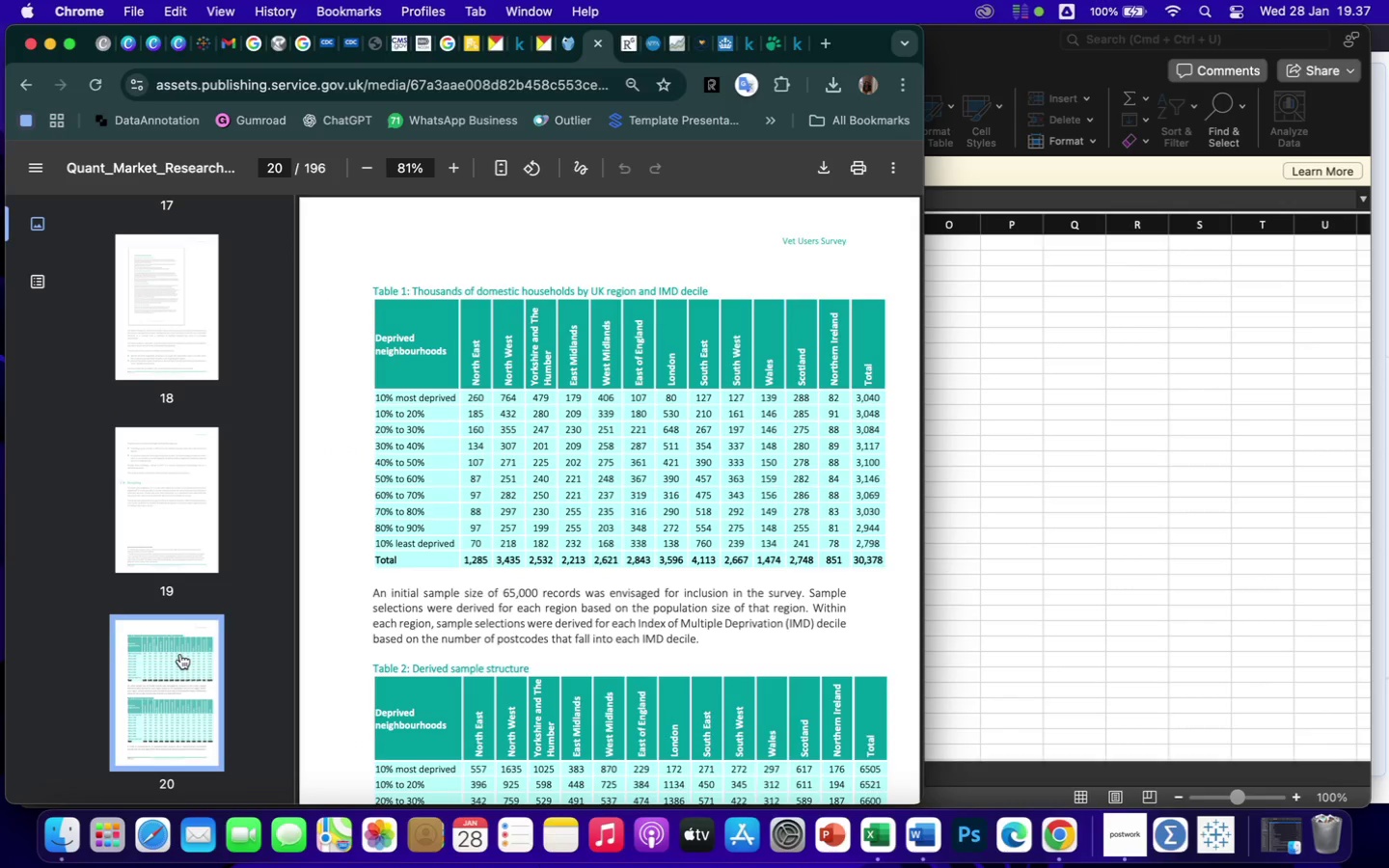 
scroll: coordinate [515, 699], scroll_direction: down, amount: 225.0
 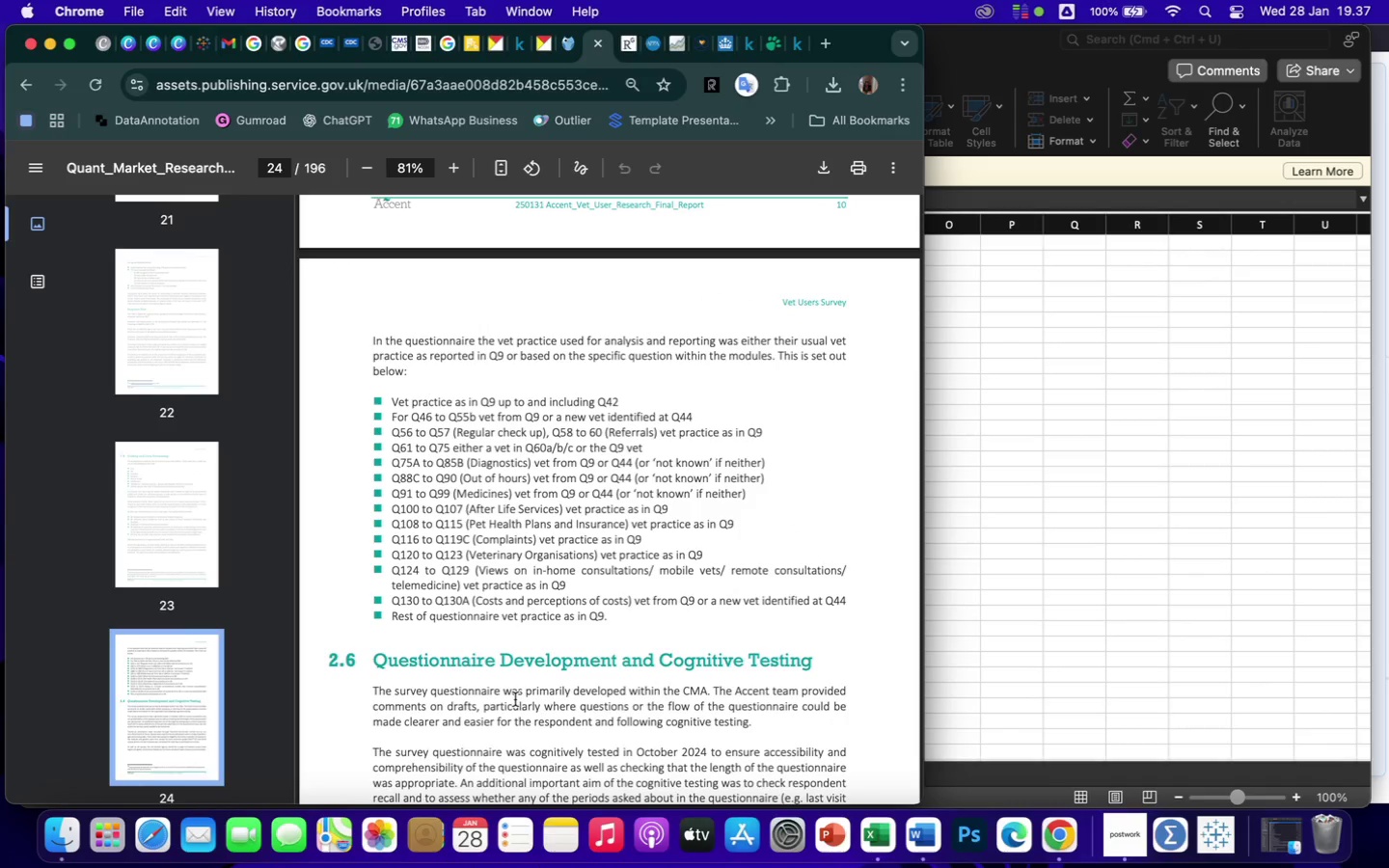 
scroll: coordinate [515, 699], scroll_direction: up, amount: 177.0
 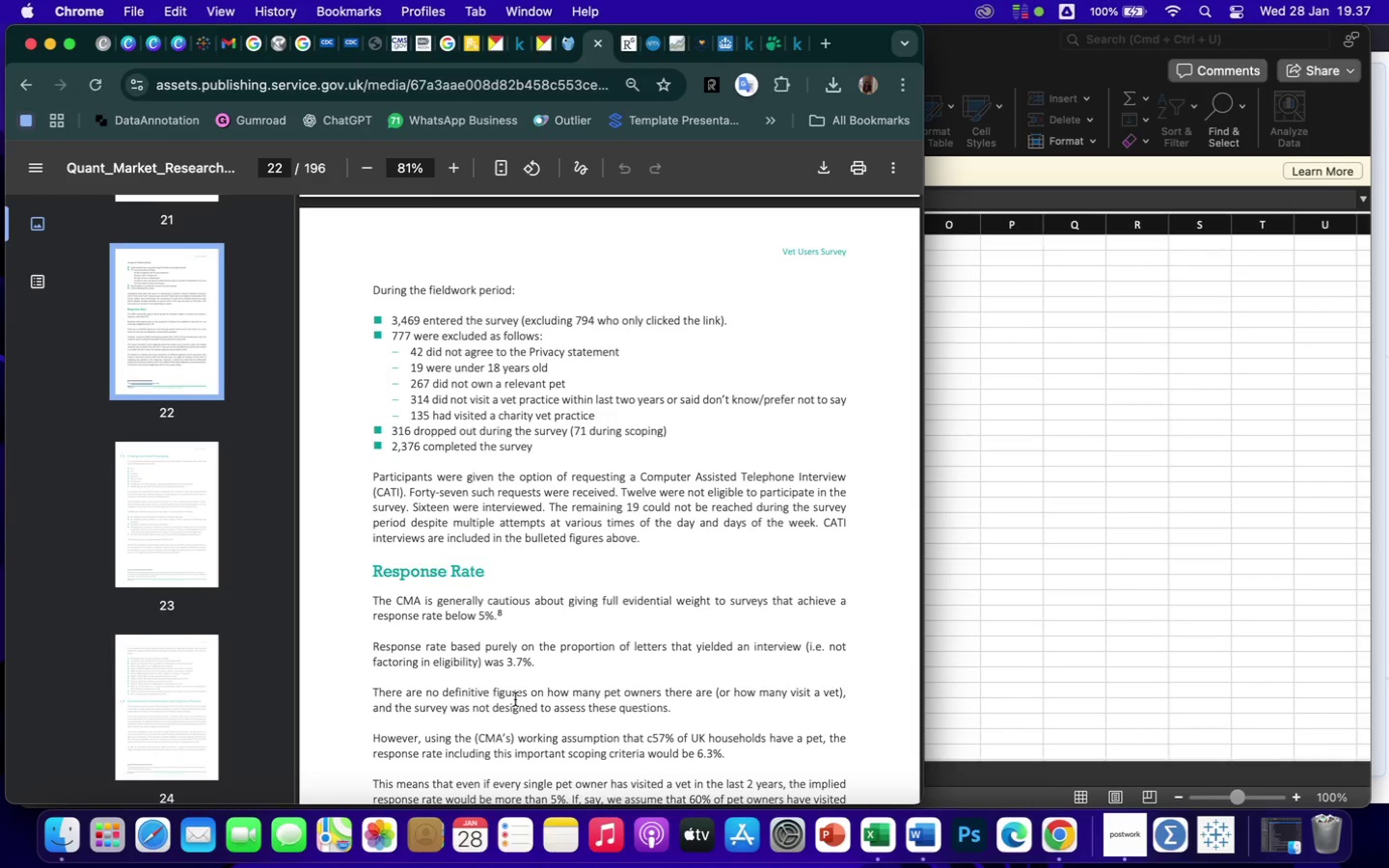 
scroll: coordinate [521, 525], scroll_direction: down, amount: 1799.0
 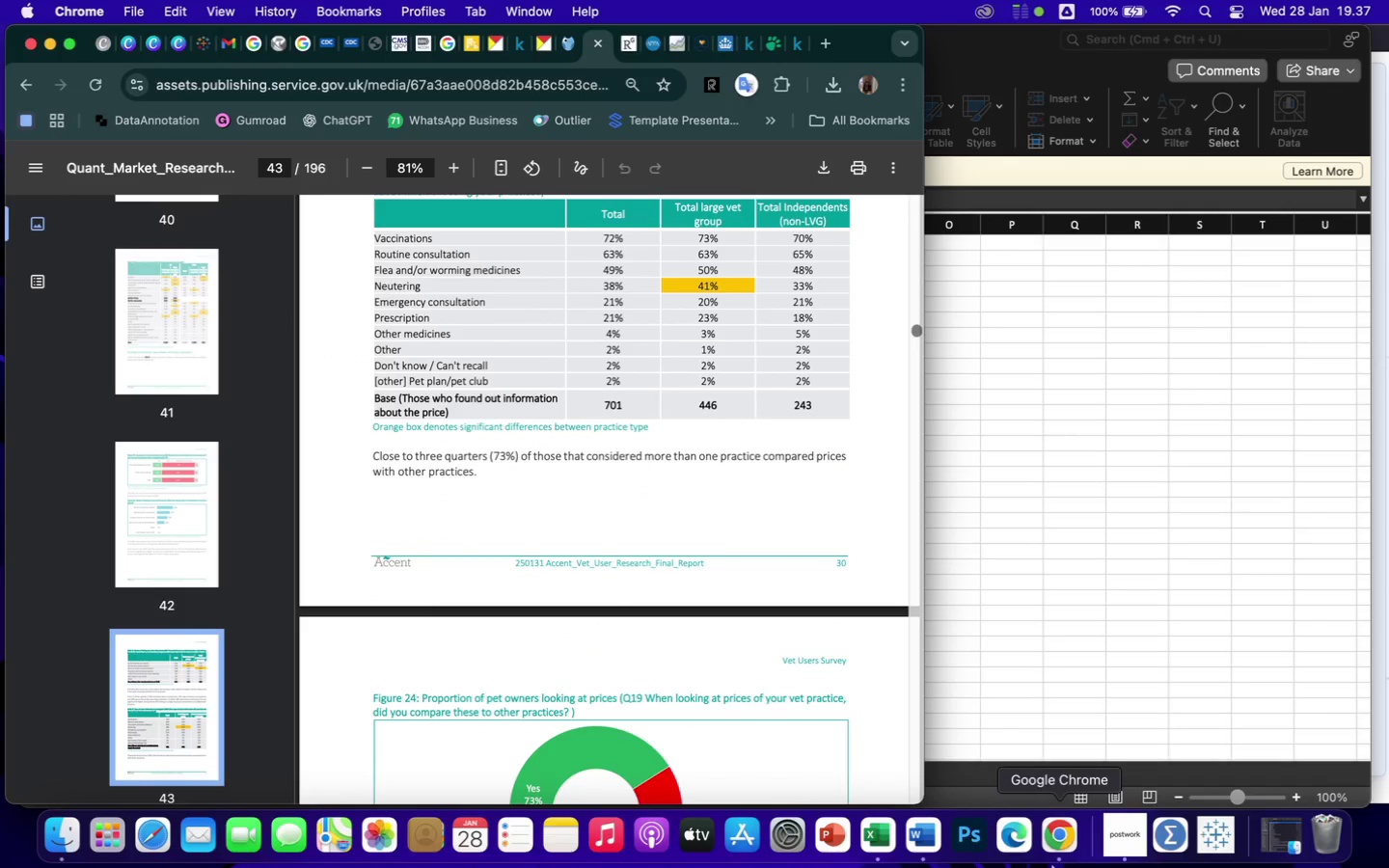 
left_click([1055, 833])
 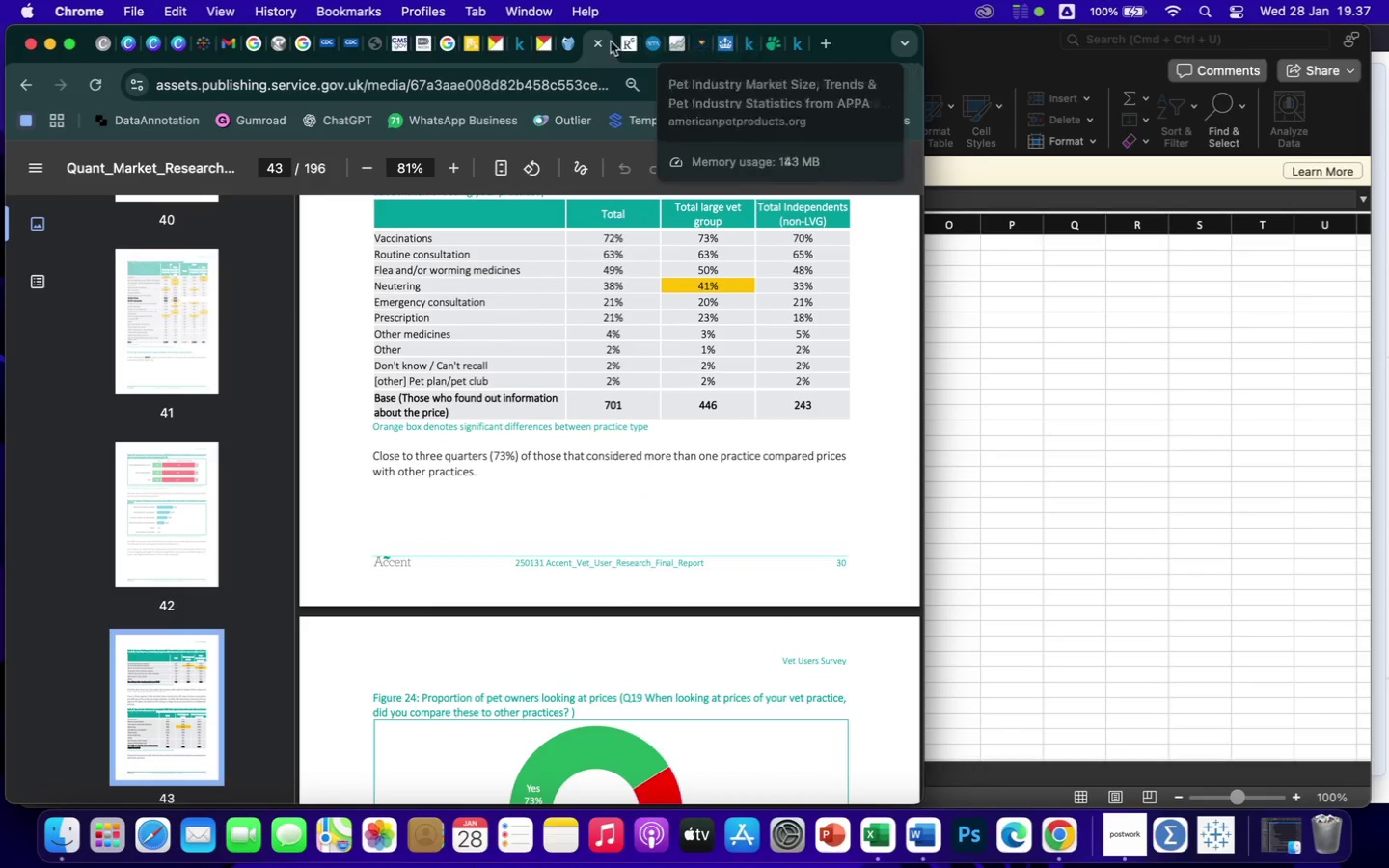 
left_click([564, 44])
 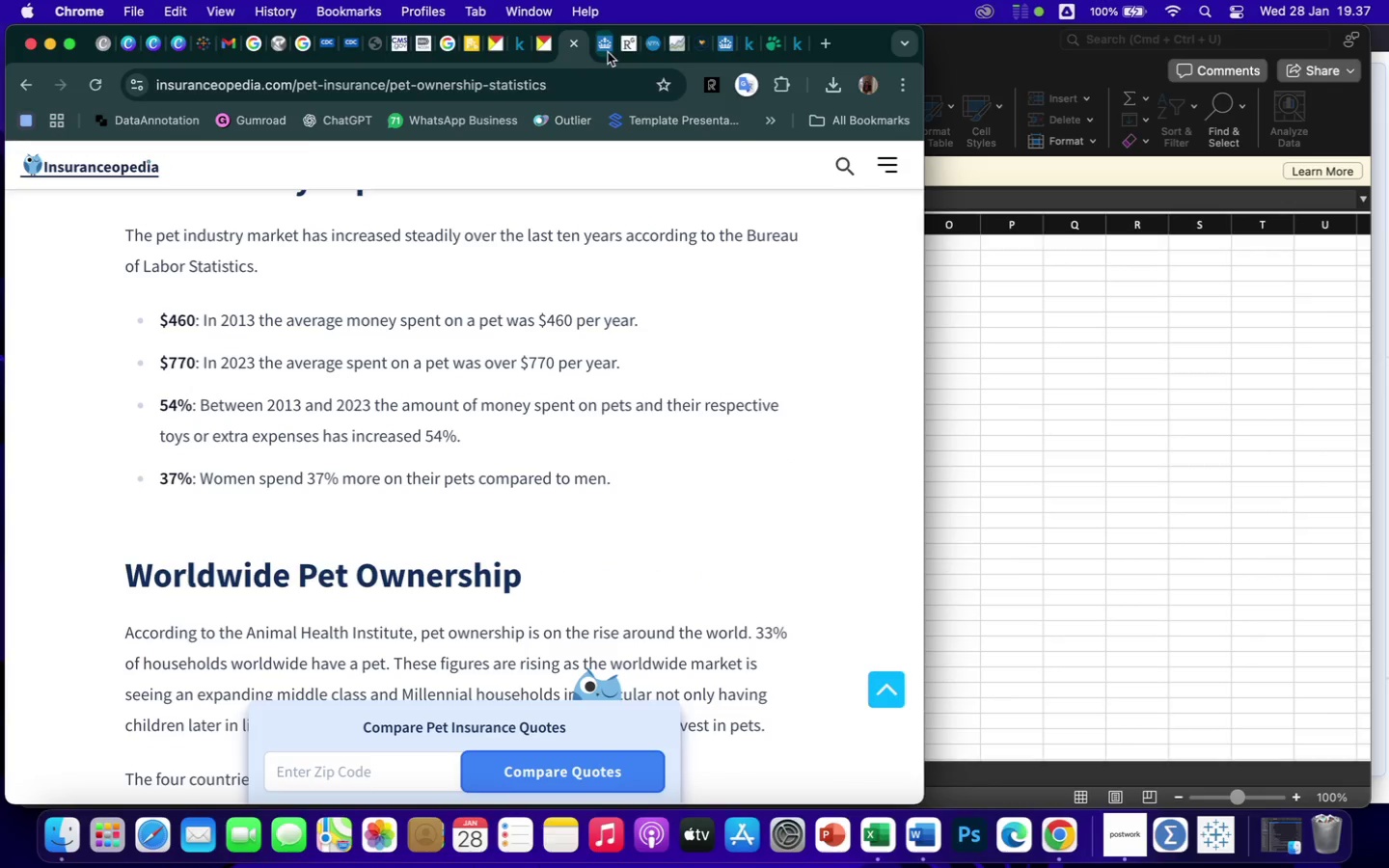 
left_click([613, 52])
 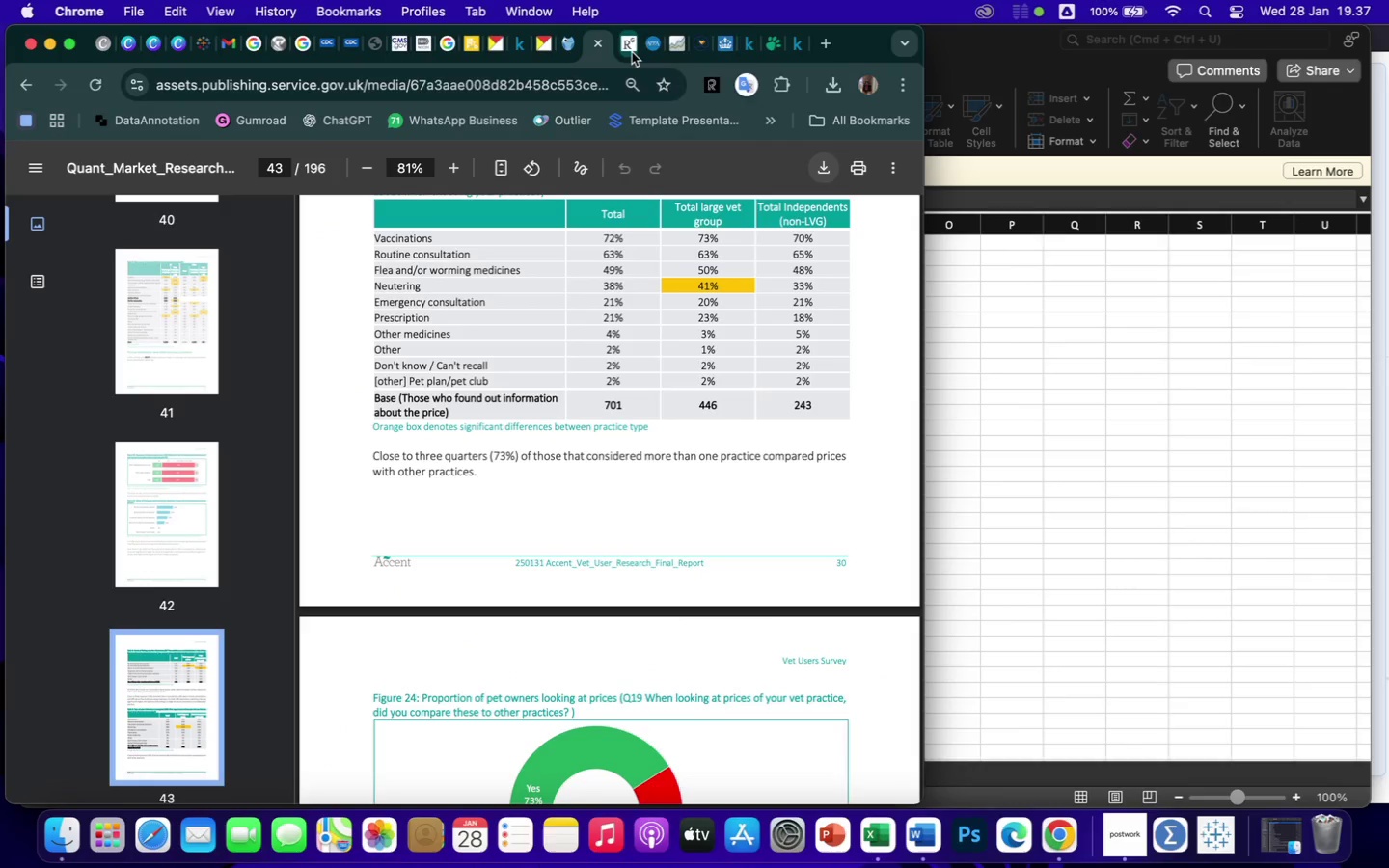 
left_click([632, 52])
 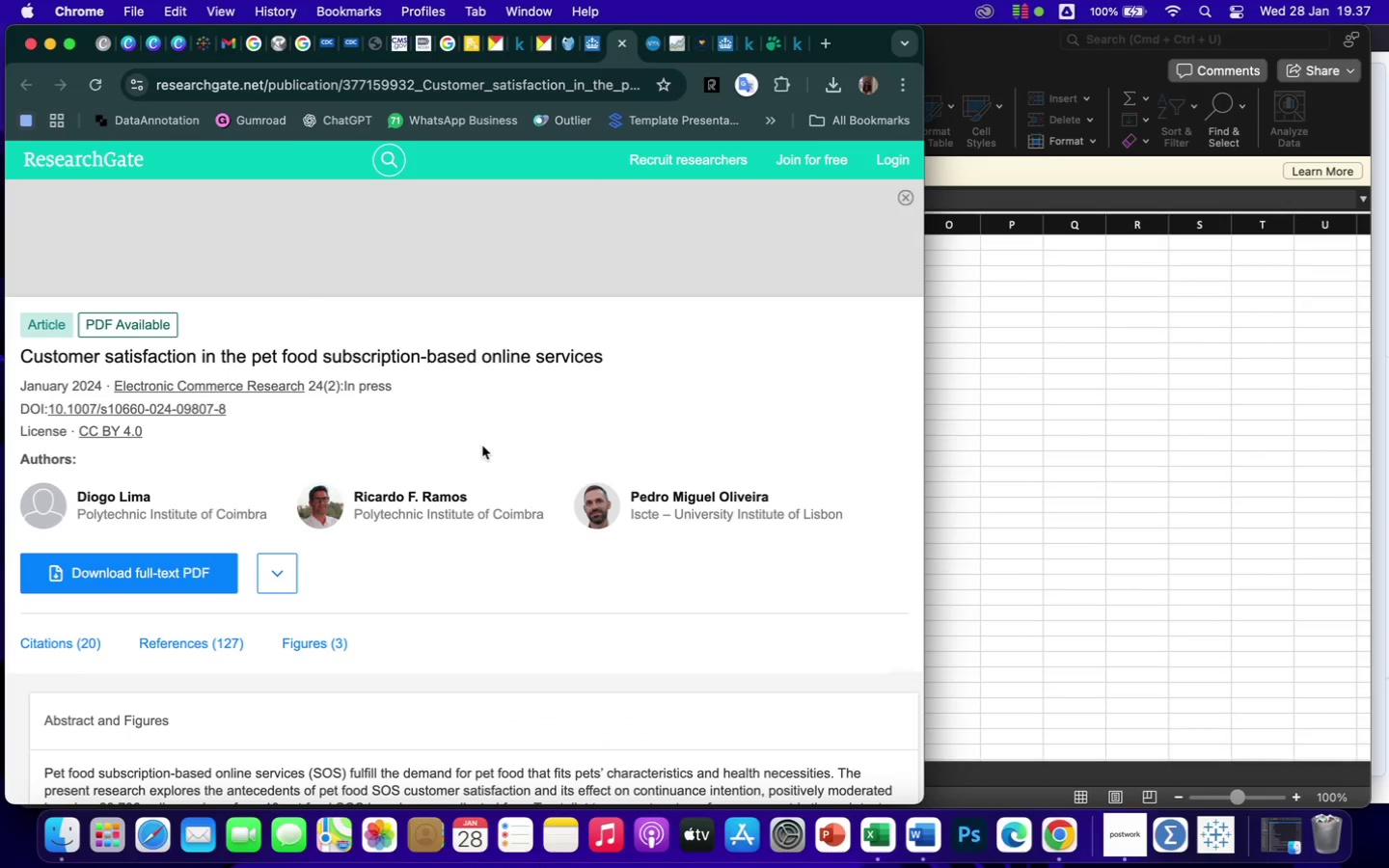 
scroll: coordinate [482, 446], scroll_direction: down, amount: 2.0
 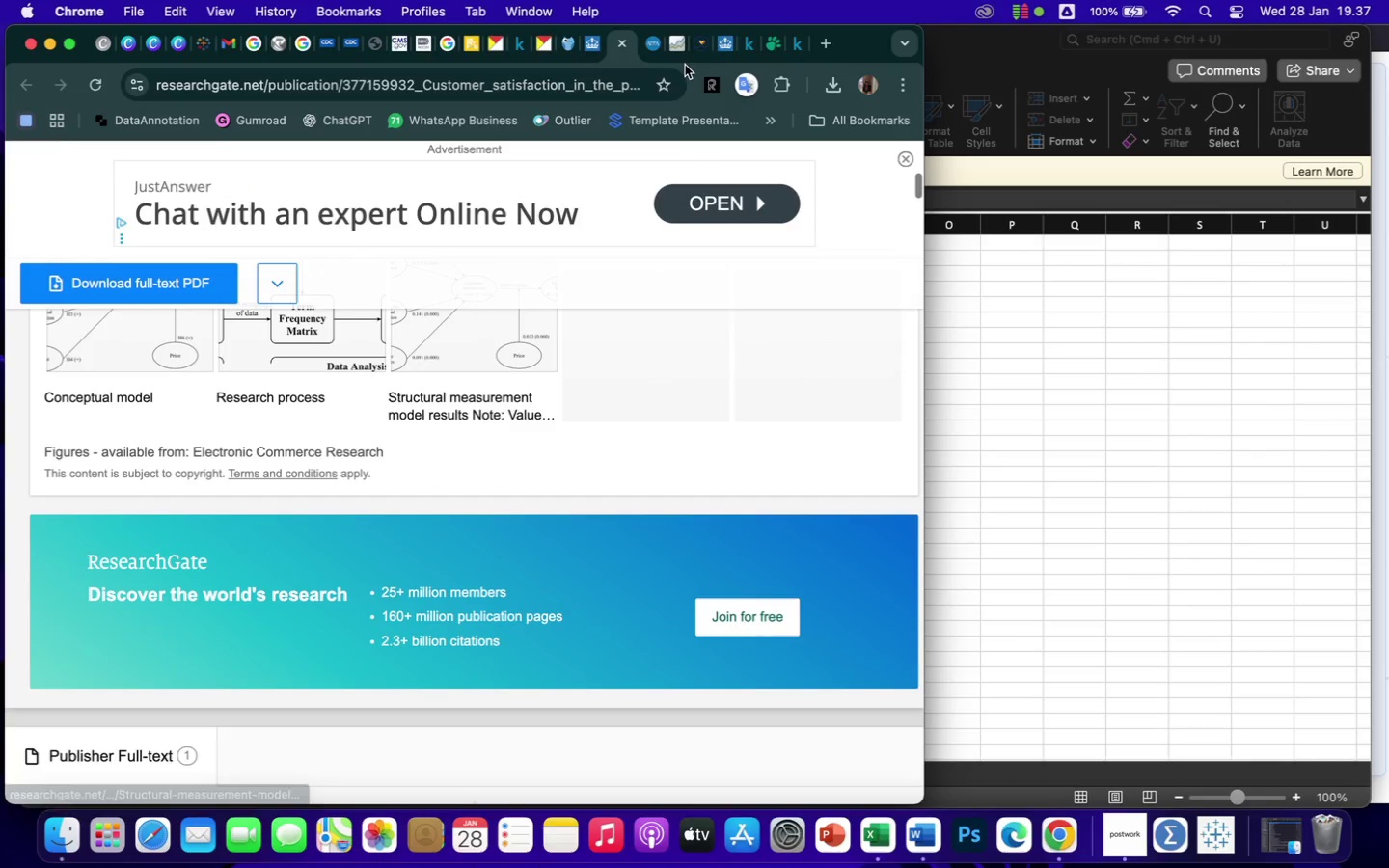 
left_click([647, 53])
 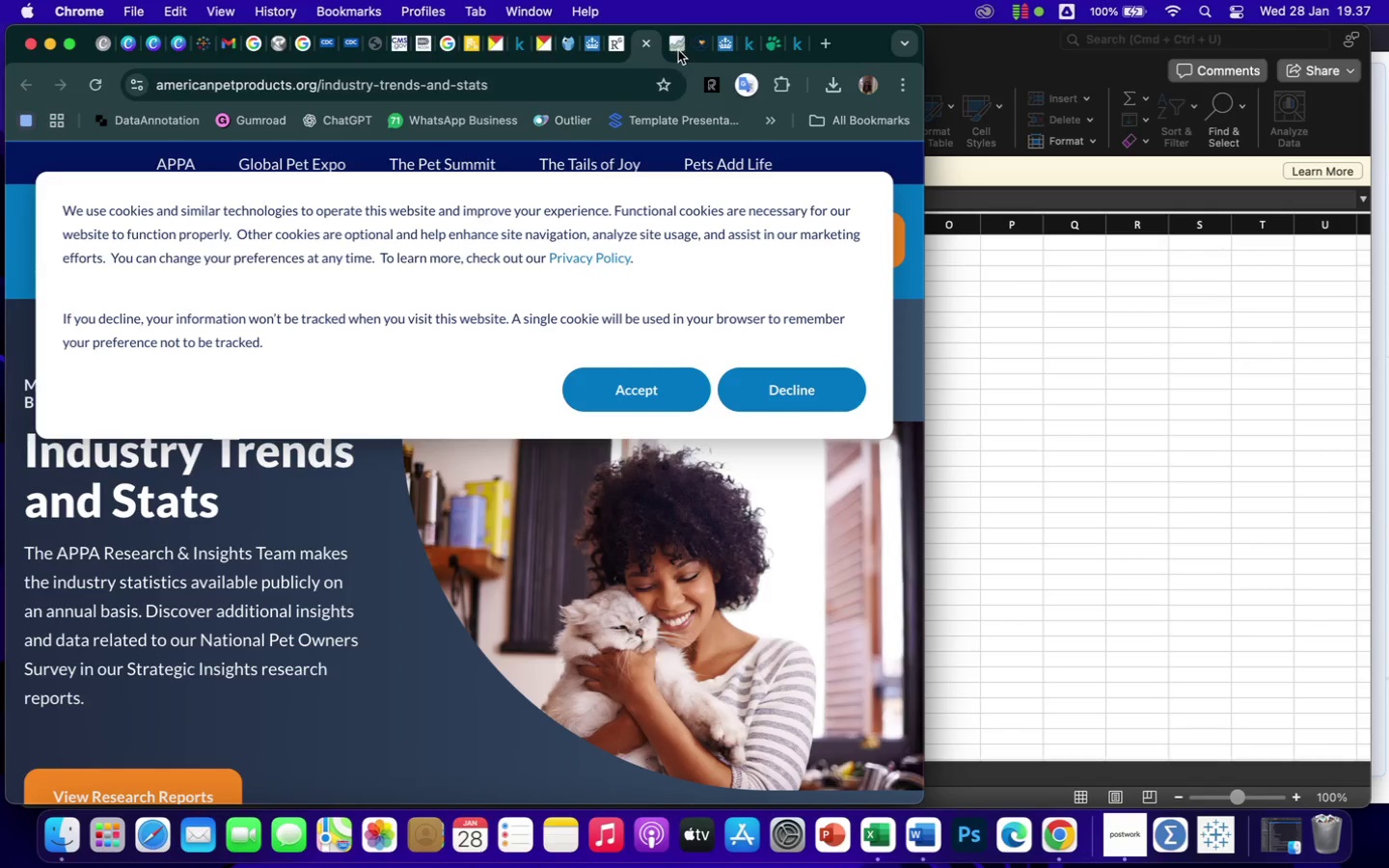 
left_click([673, 52])
 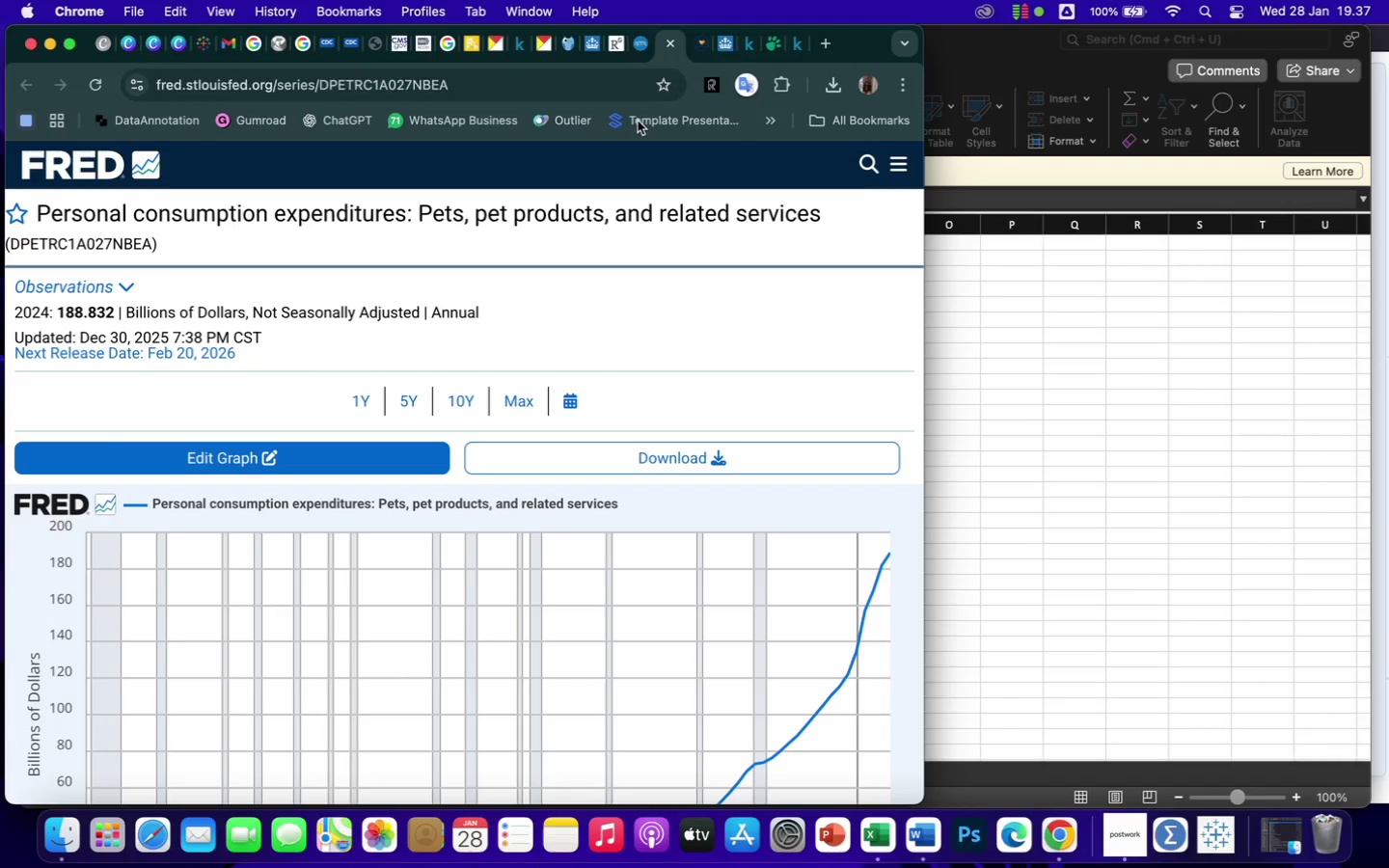 
scroll: coordinate [572, 424], scroll_direction: down, amount: 514.0
 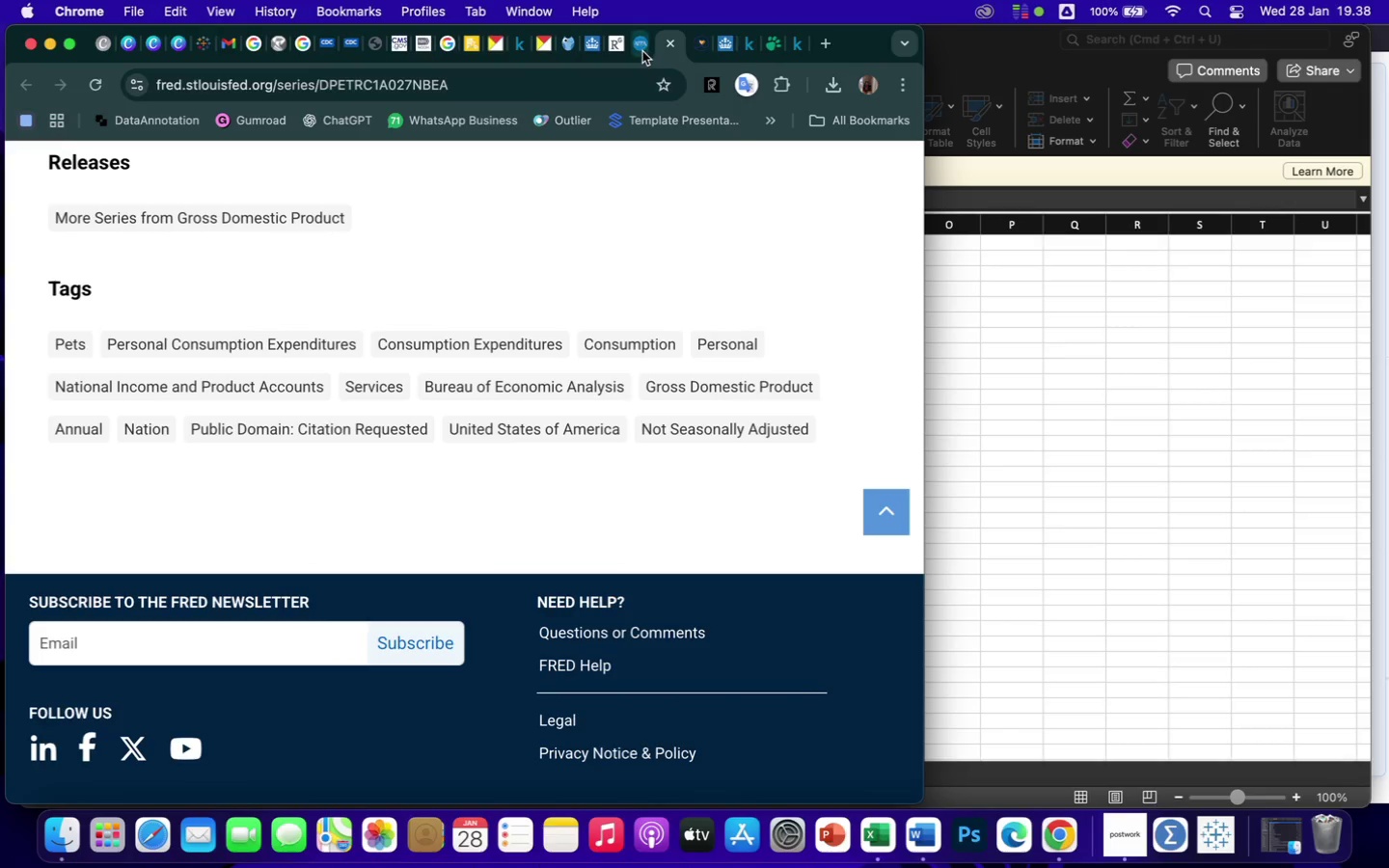 
left_click([635, 52])
 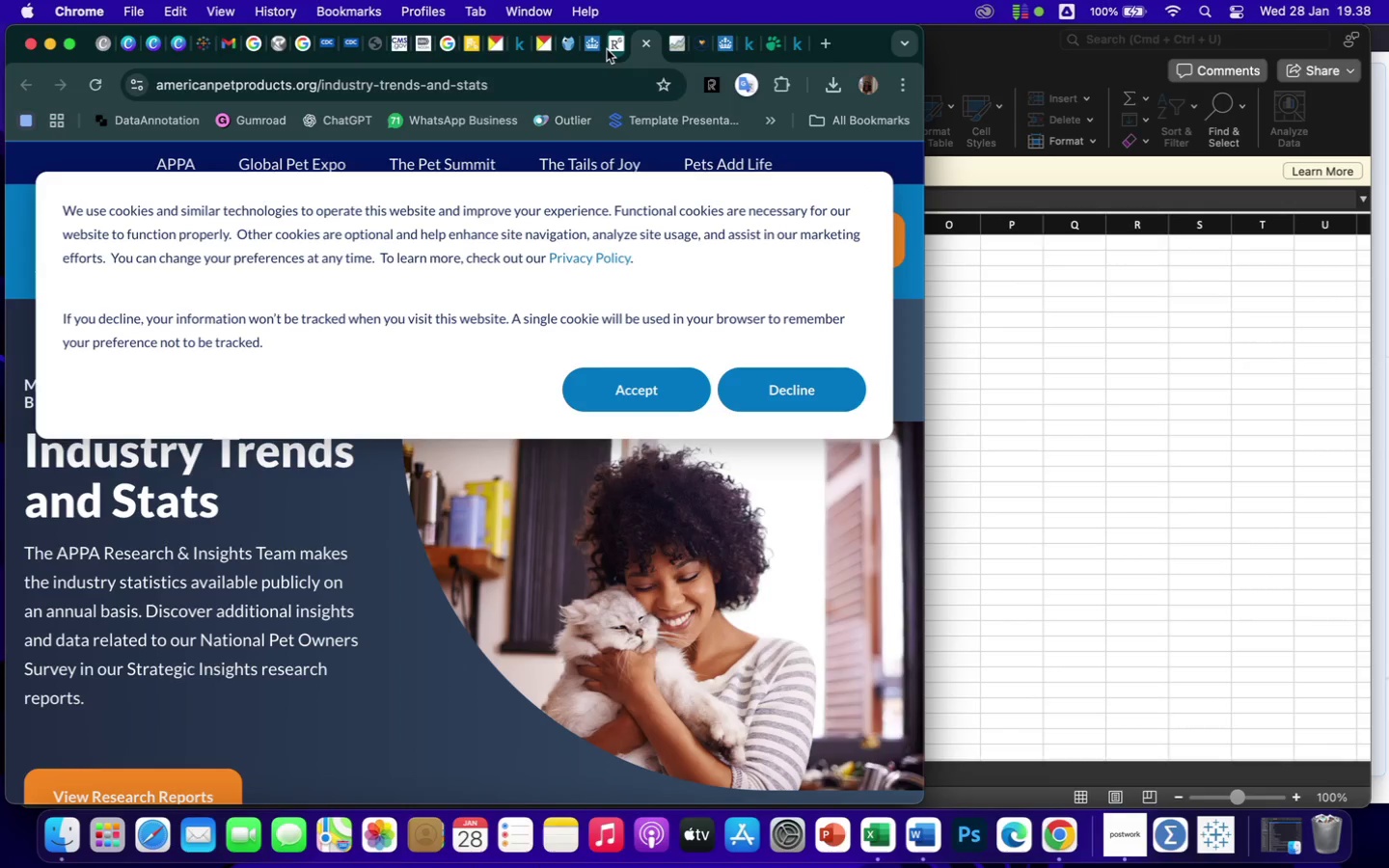 
left_click([607, 49])
 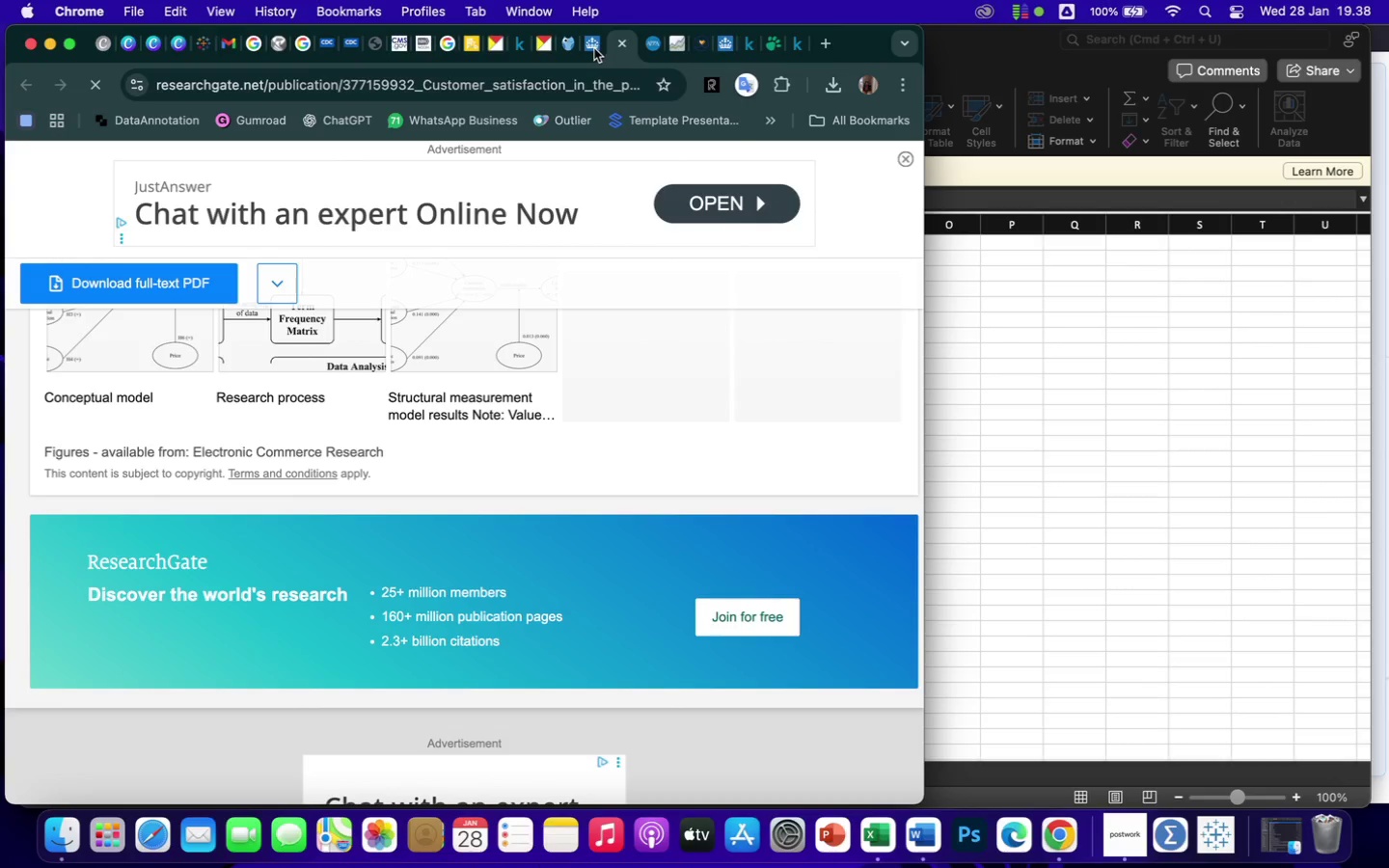 
left_click([592, 48])
 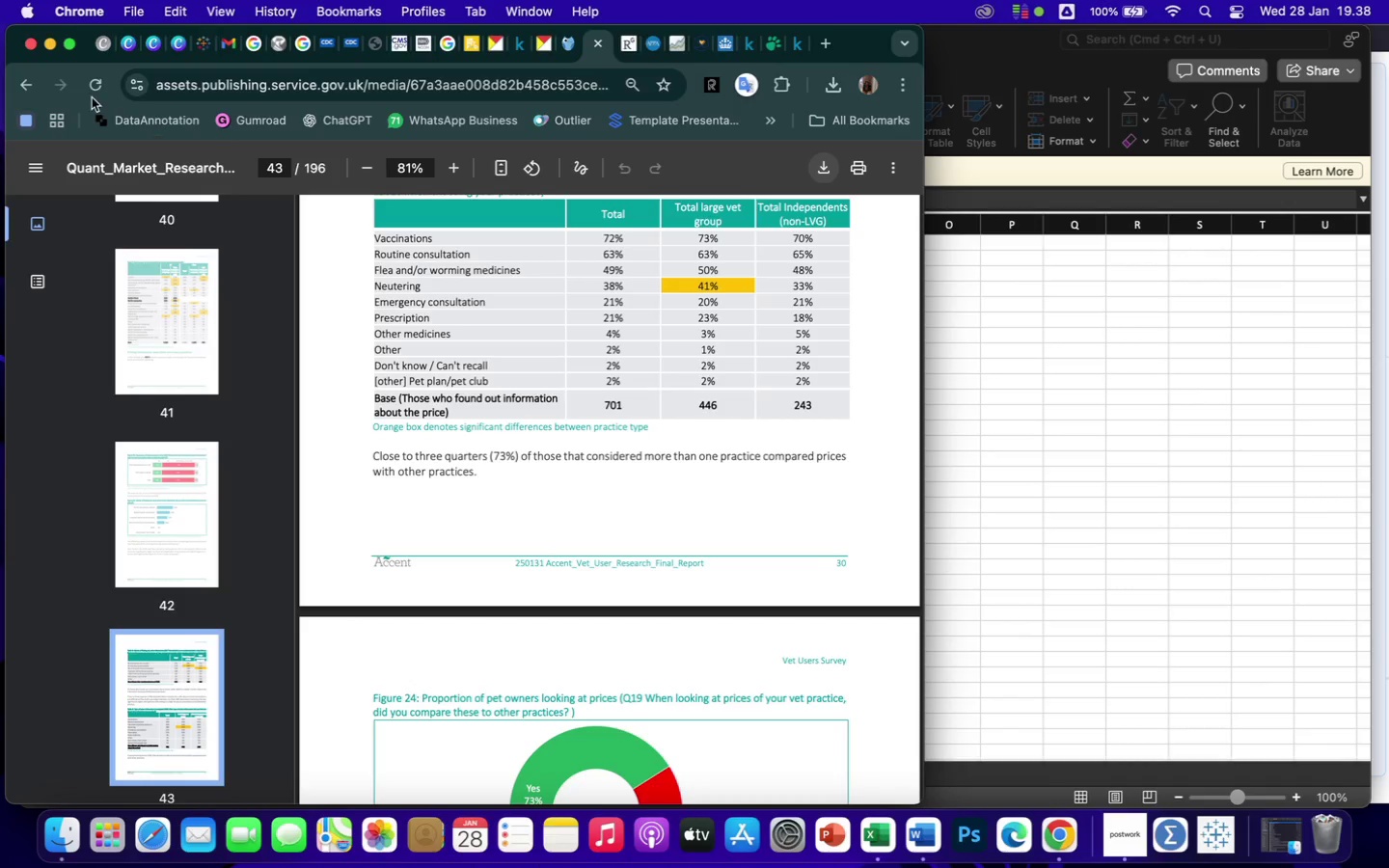 
left_click([29, 82])